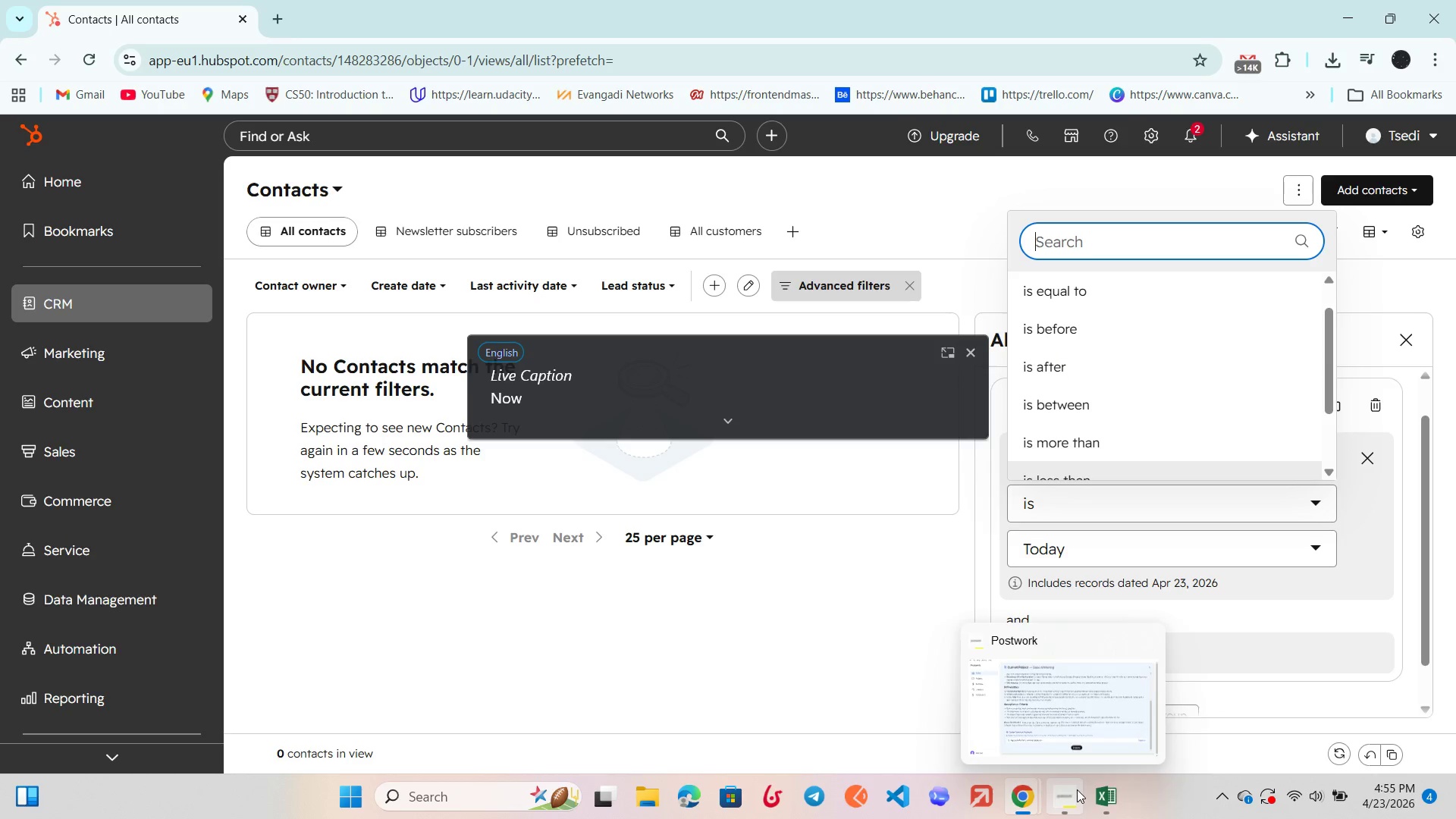 
scroll: coordinate [509, 319], scroll_direction: up, amount: 4.0
 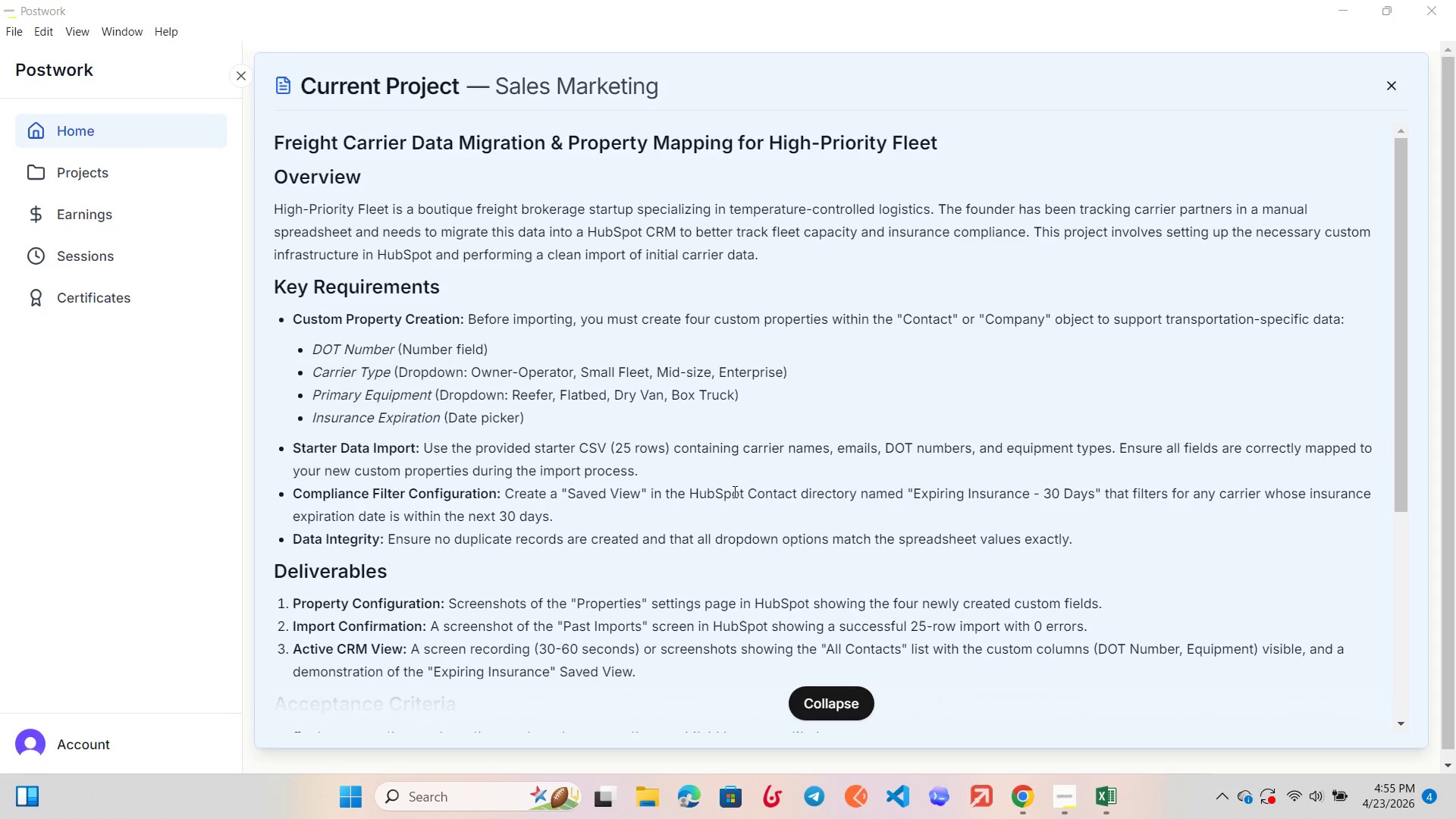 
wait(10.11)
 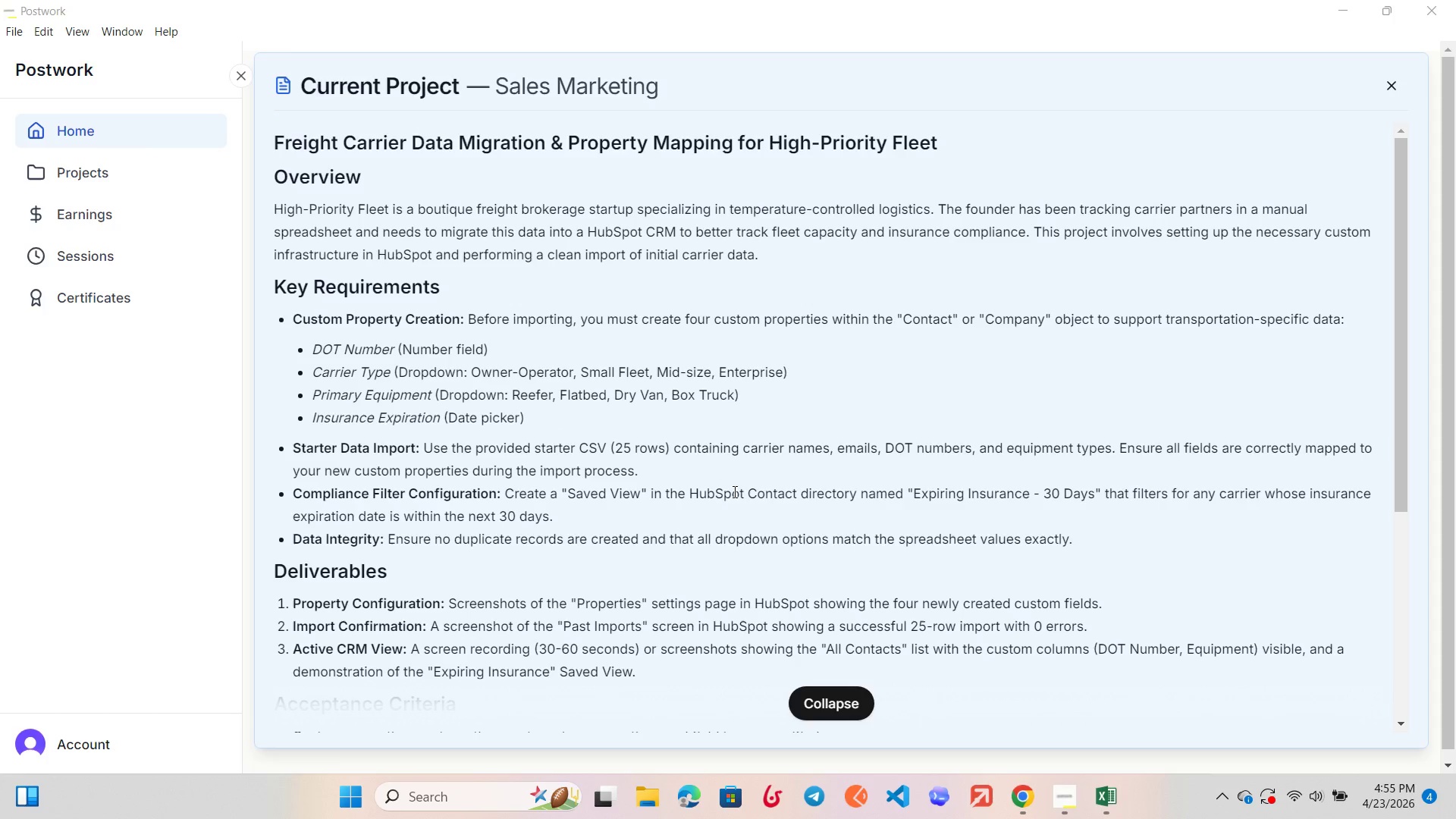 
left_click([1020, 724])
 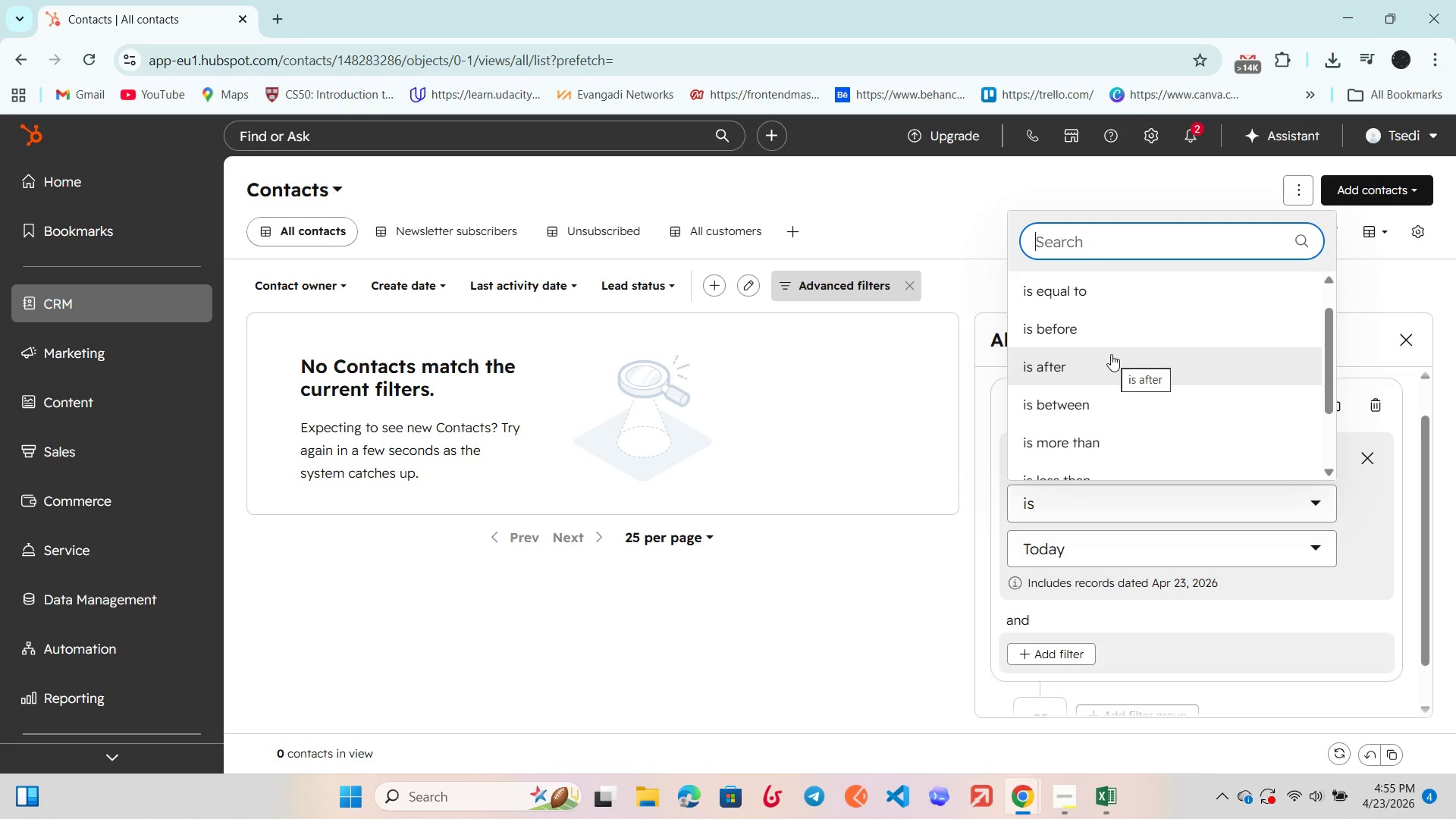 
scroll: coordinate [1112, 344], scroll_direction: down, amount: 1.0
 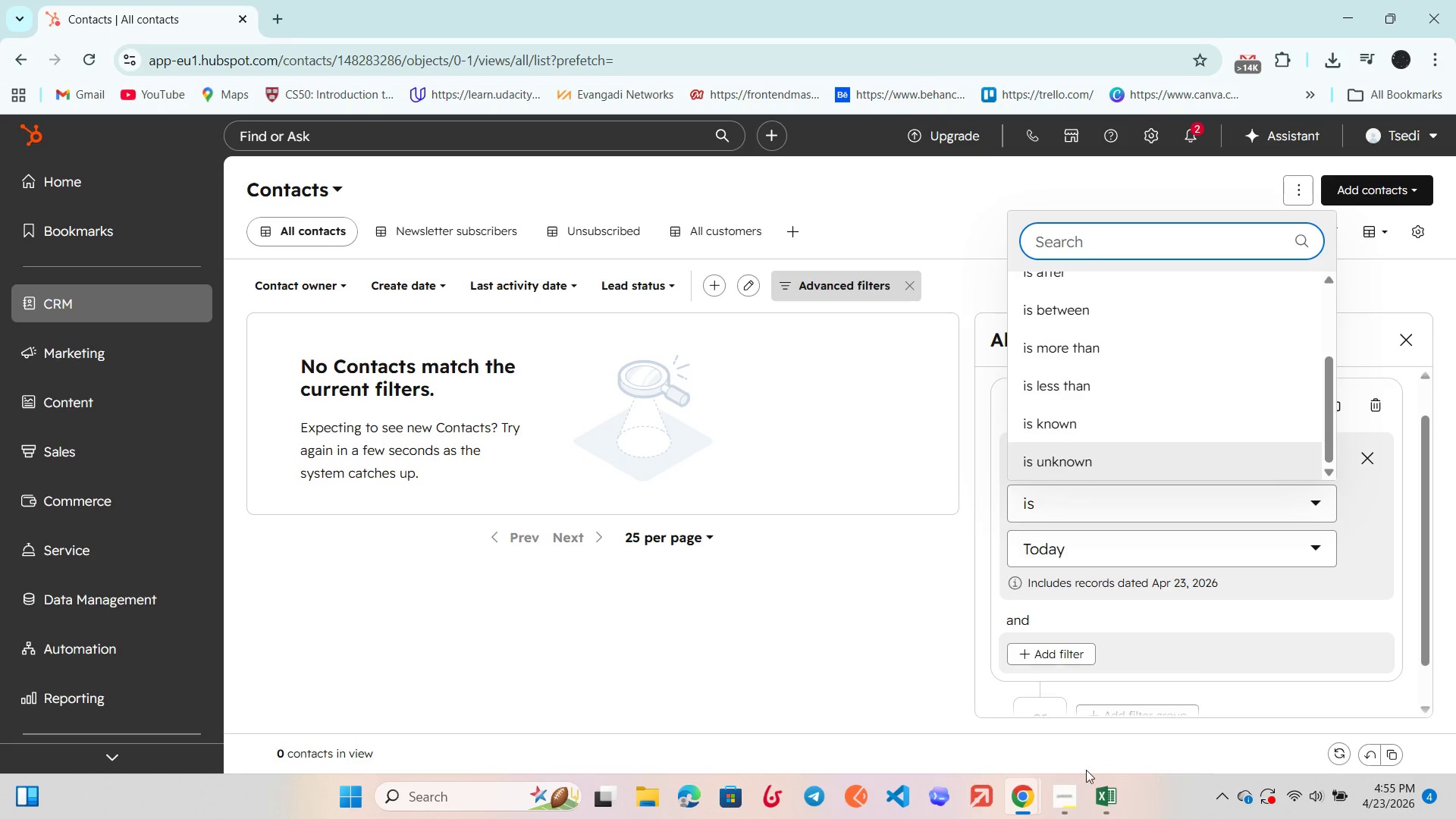 
left_click([1057, 805])